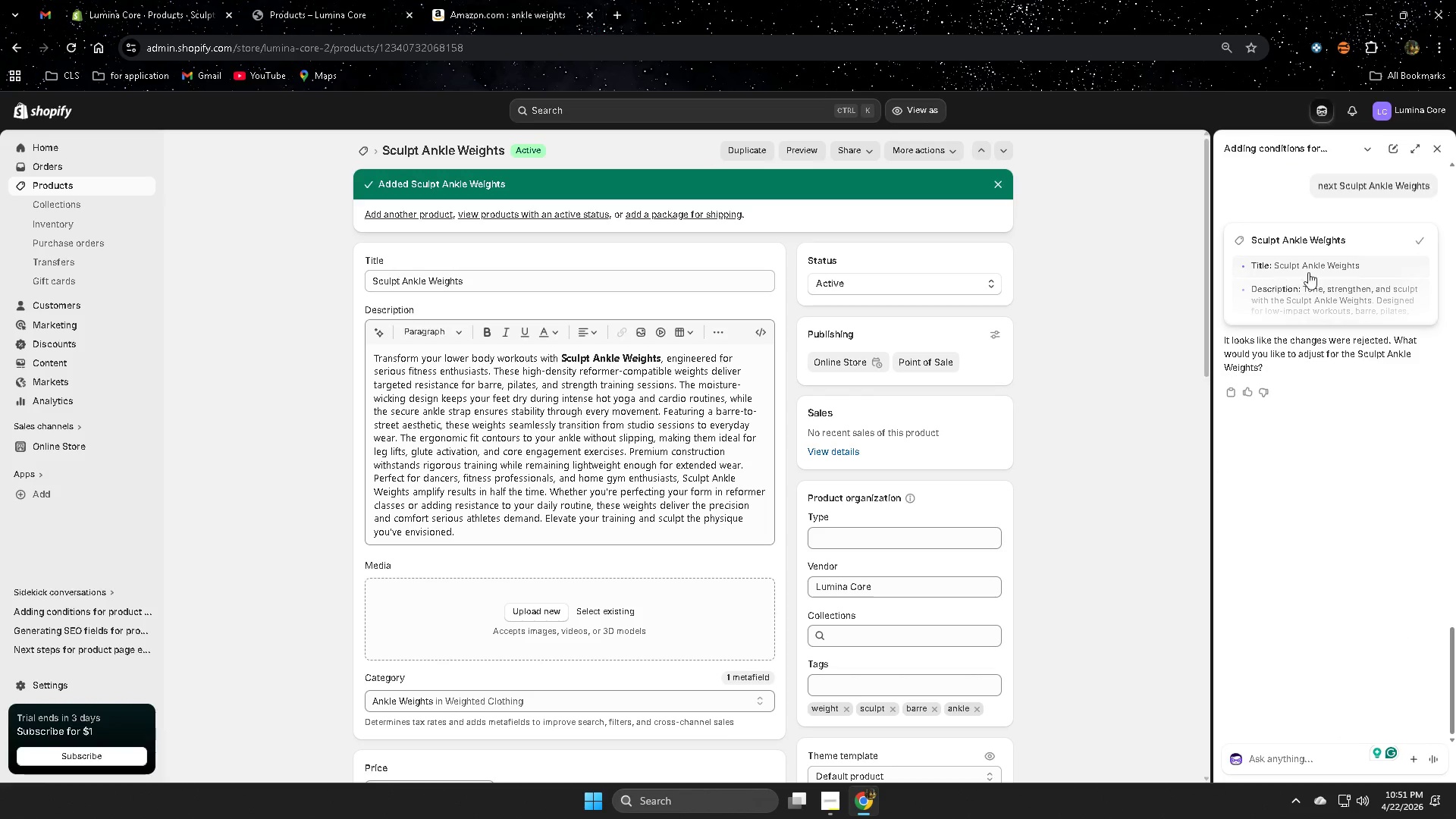 
left_click_drag(start_coordinate=[1282, 759], to_coordinate=[1289, 759])
 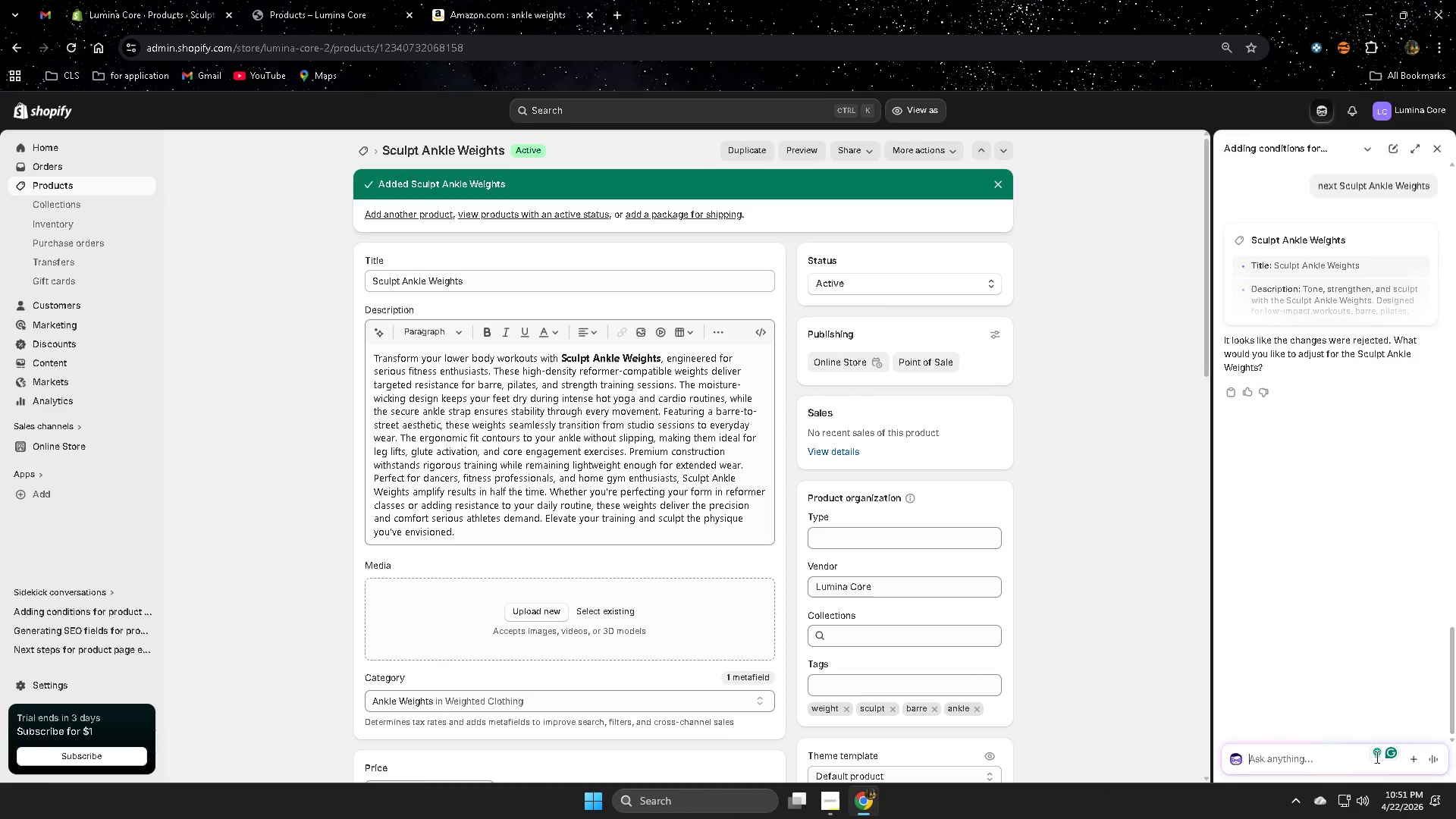 
key(Control+V)
 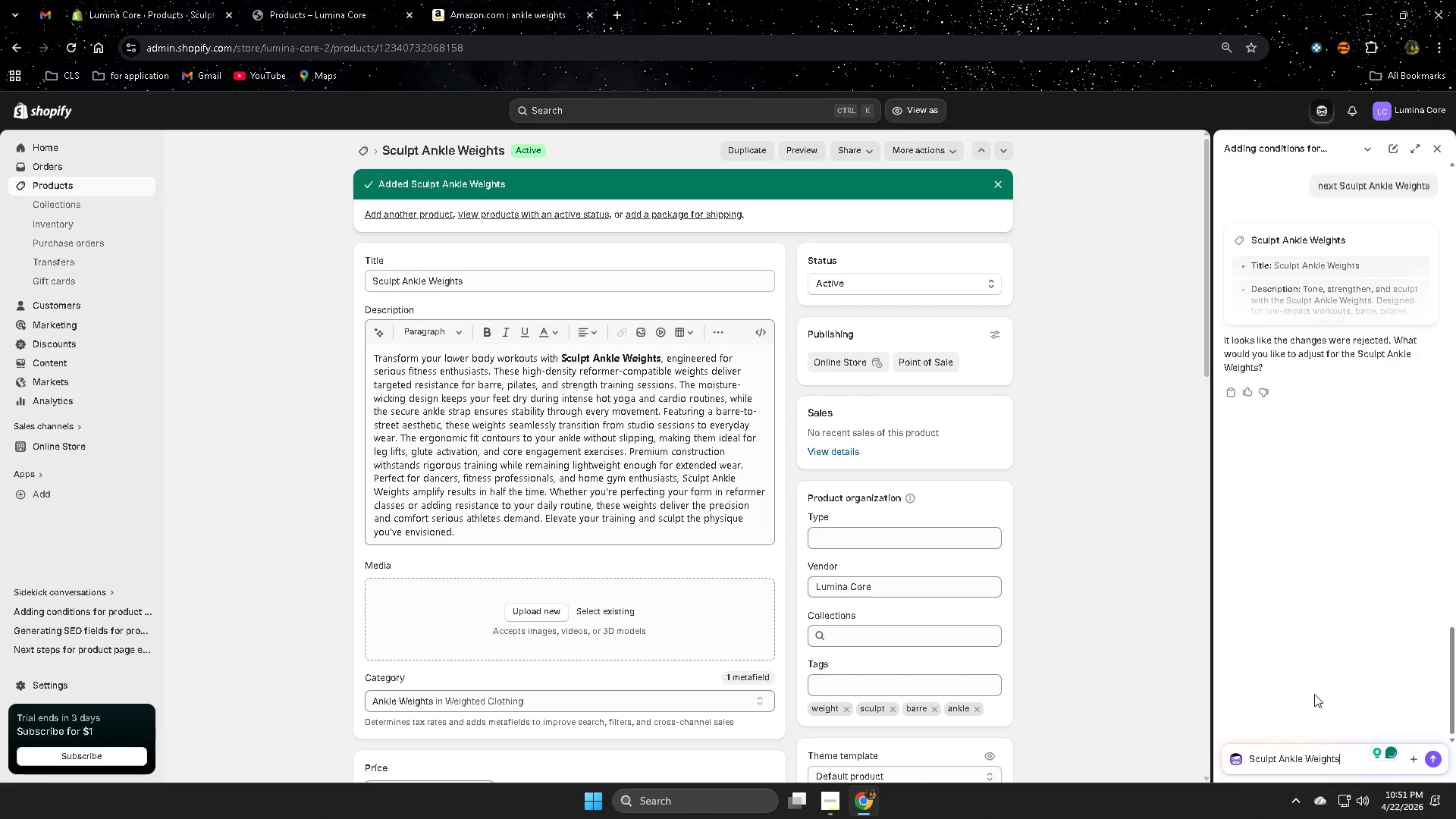 
hold_key(key=Backspace, duration=1.22)
 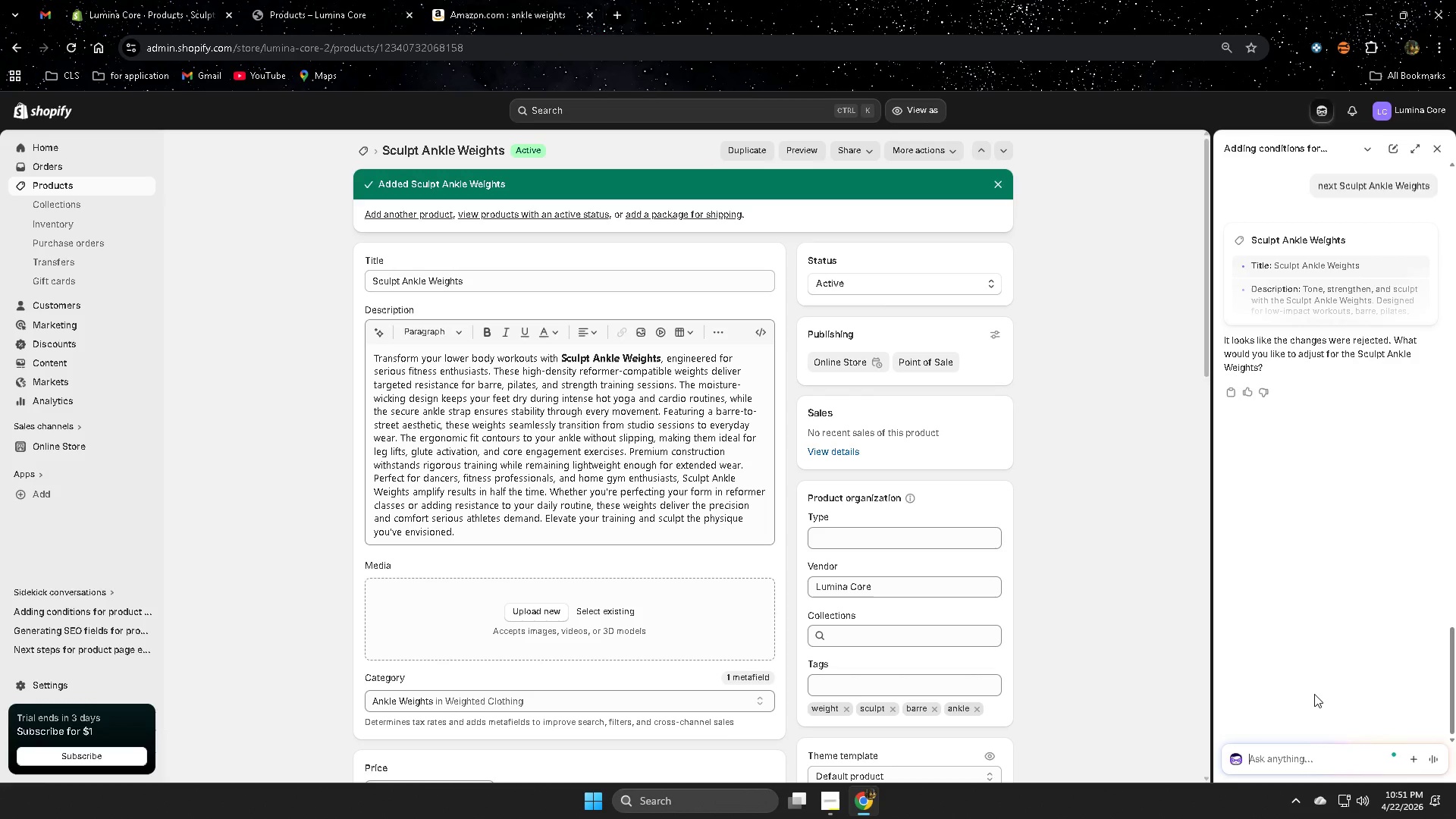 
type(SEO ,)
key(Backspace)
type(meta Til)
key(Backspace)
type(tle under )
 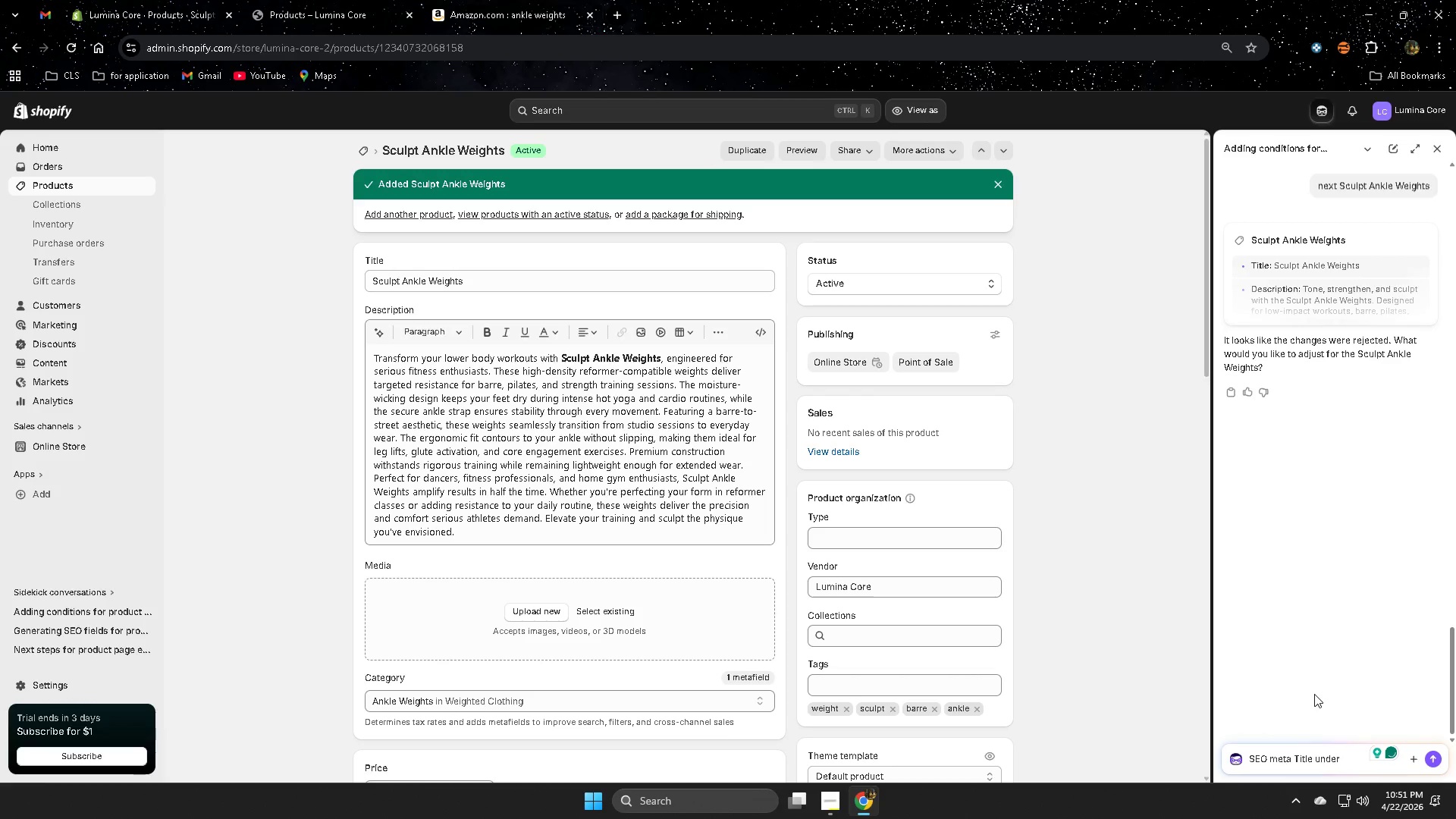 
hold_key(key=6, duration=0.39)
 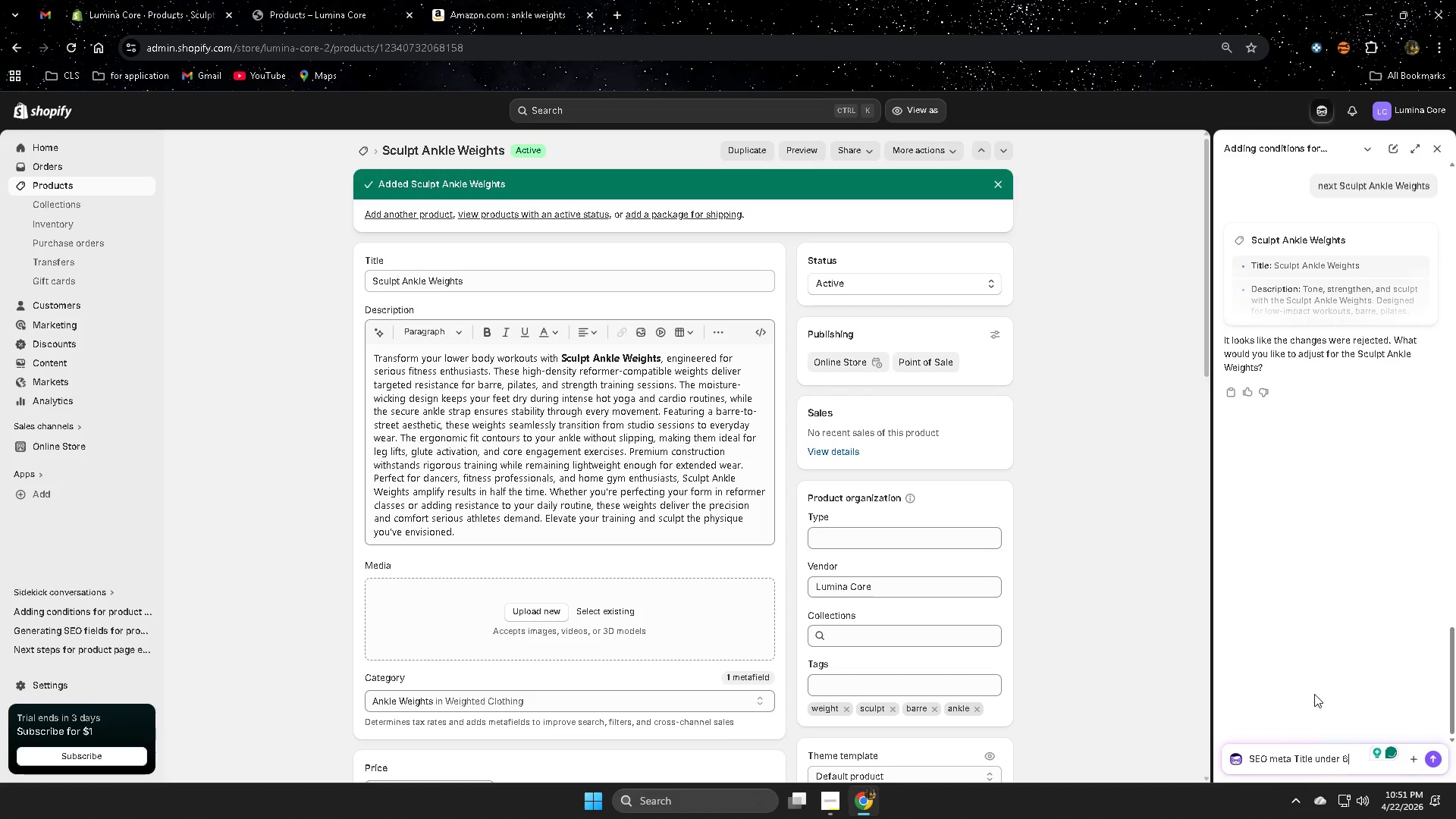 
key(9)
 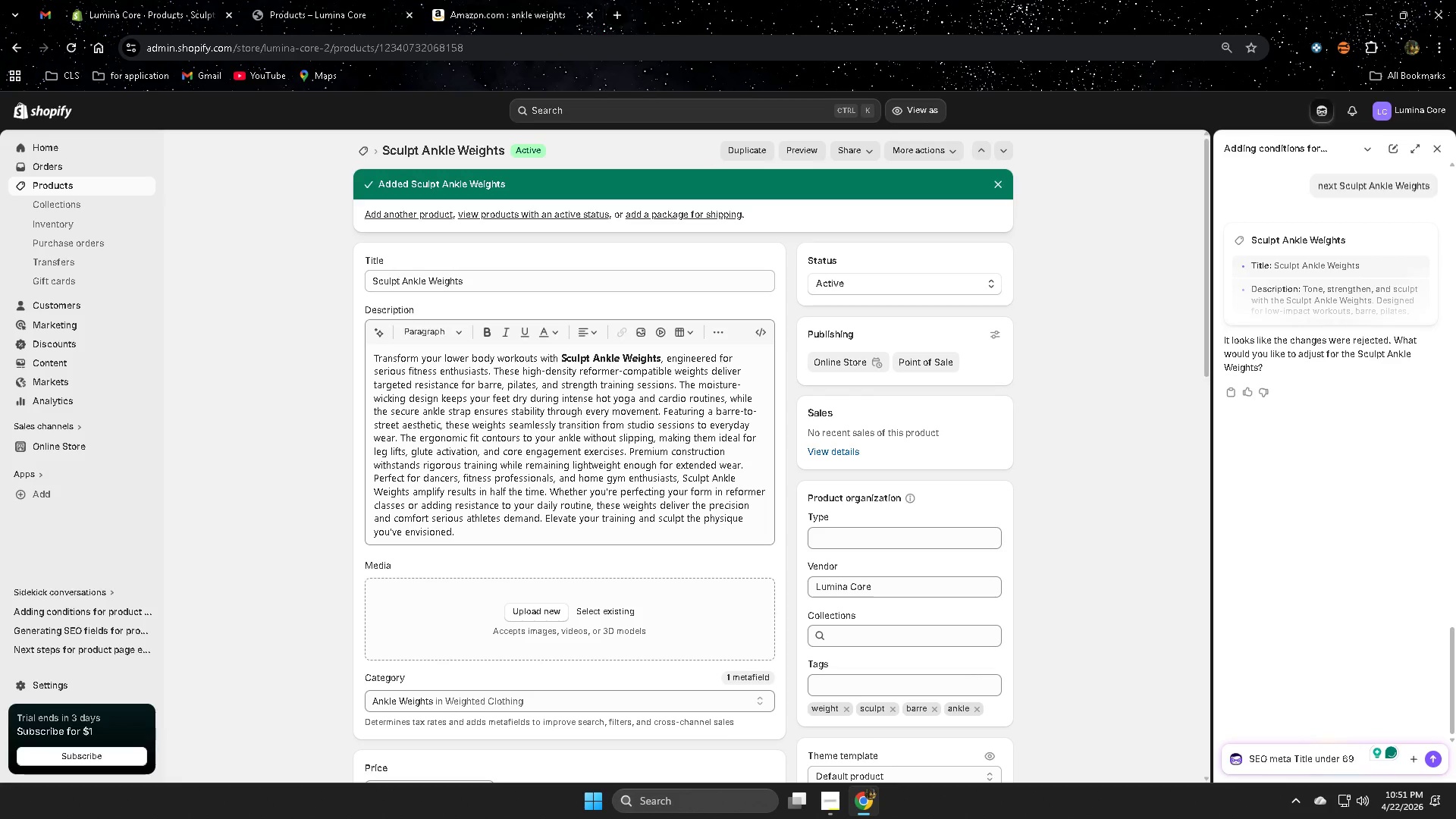 
left_click([826, 799])